 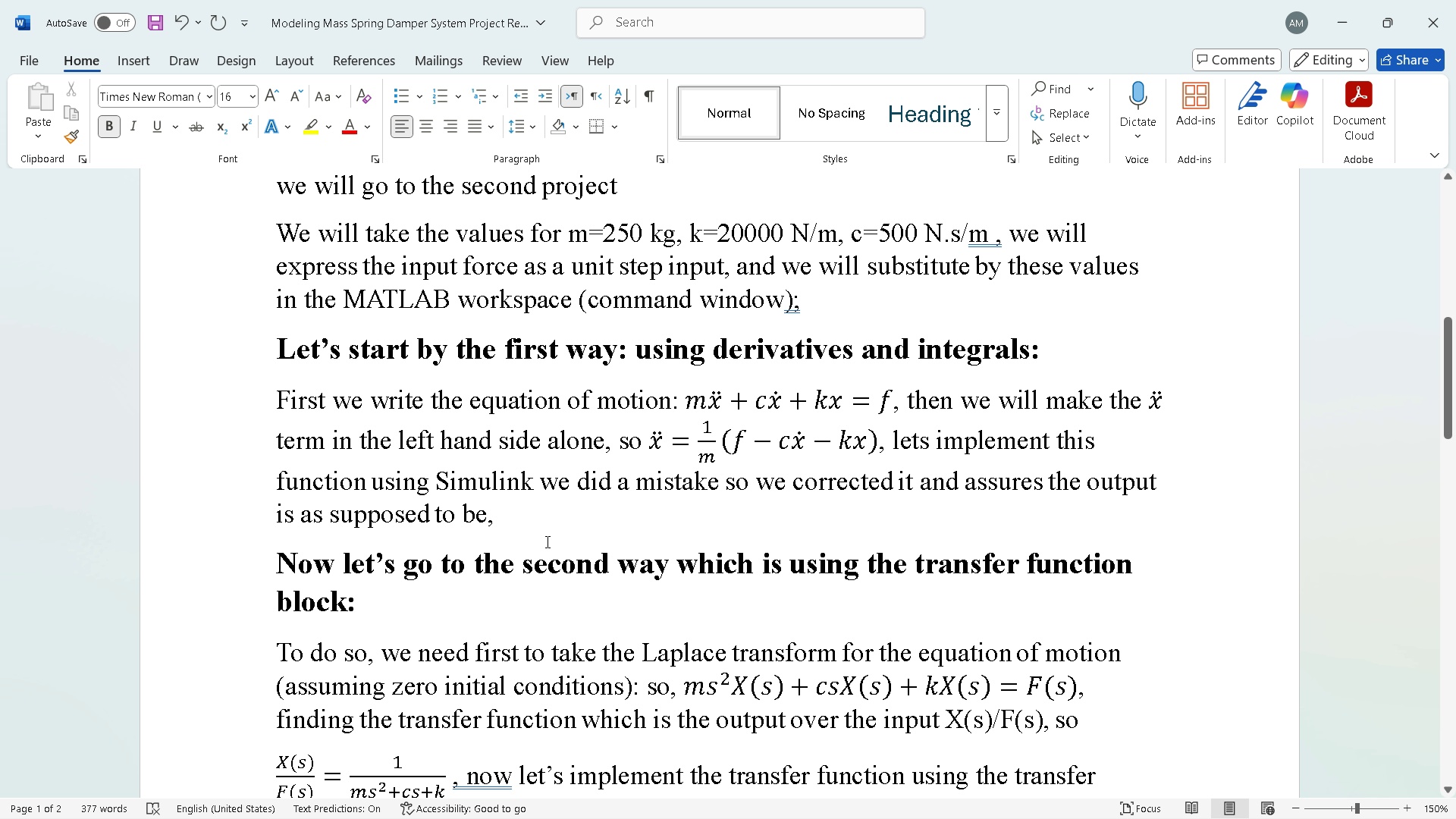 
scroll: coordinate [624, 531], scroll_direction: up, amount: 1.0
 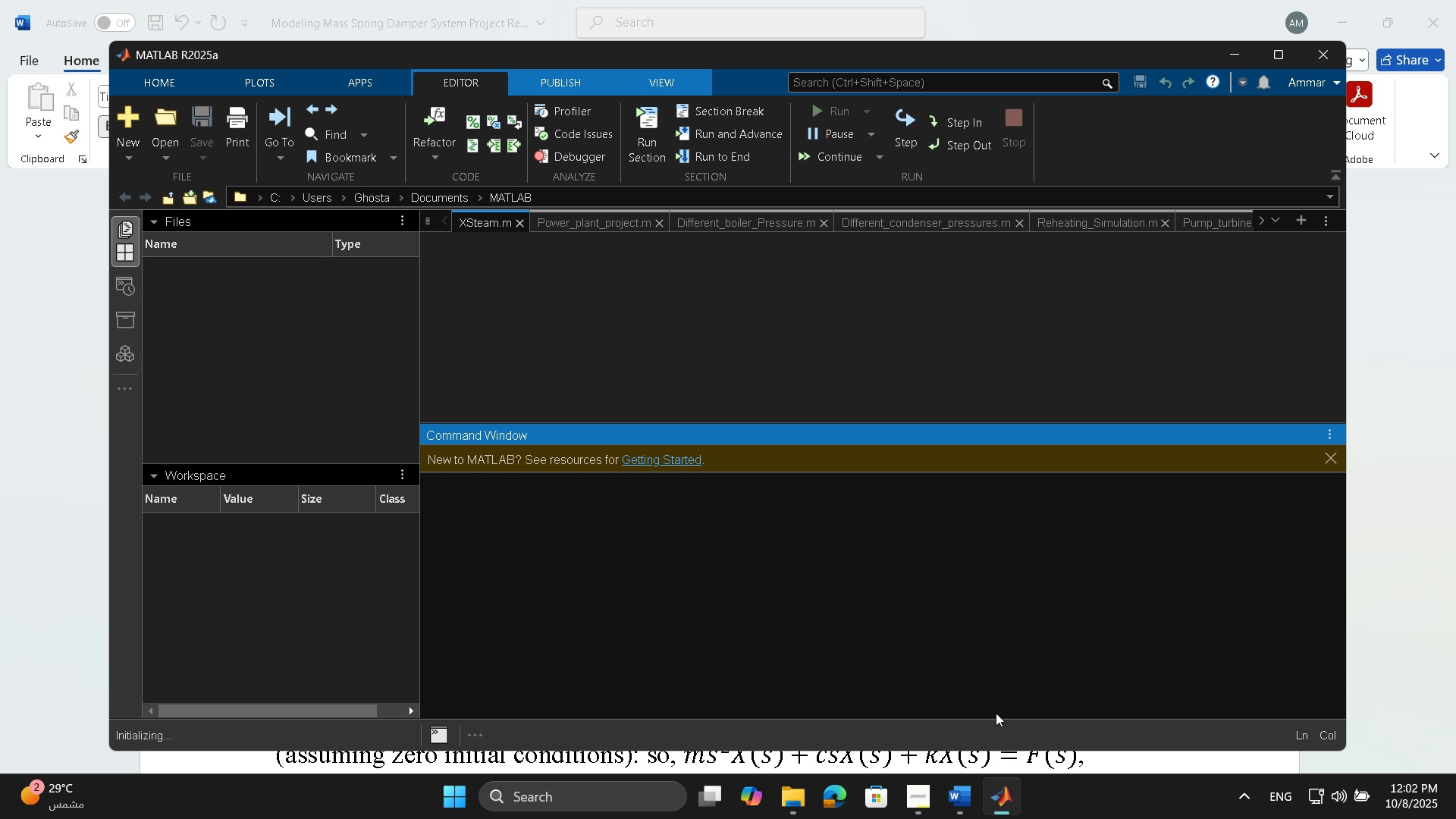 
wait(8.04)
 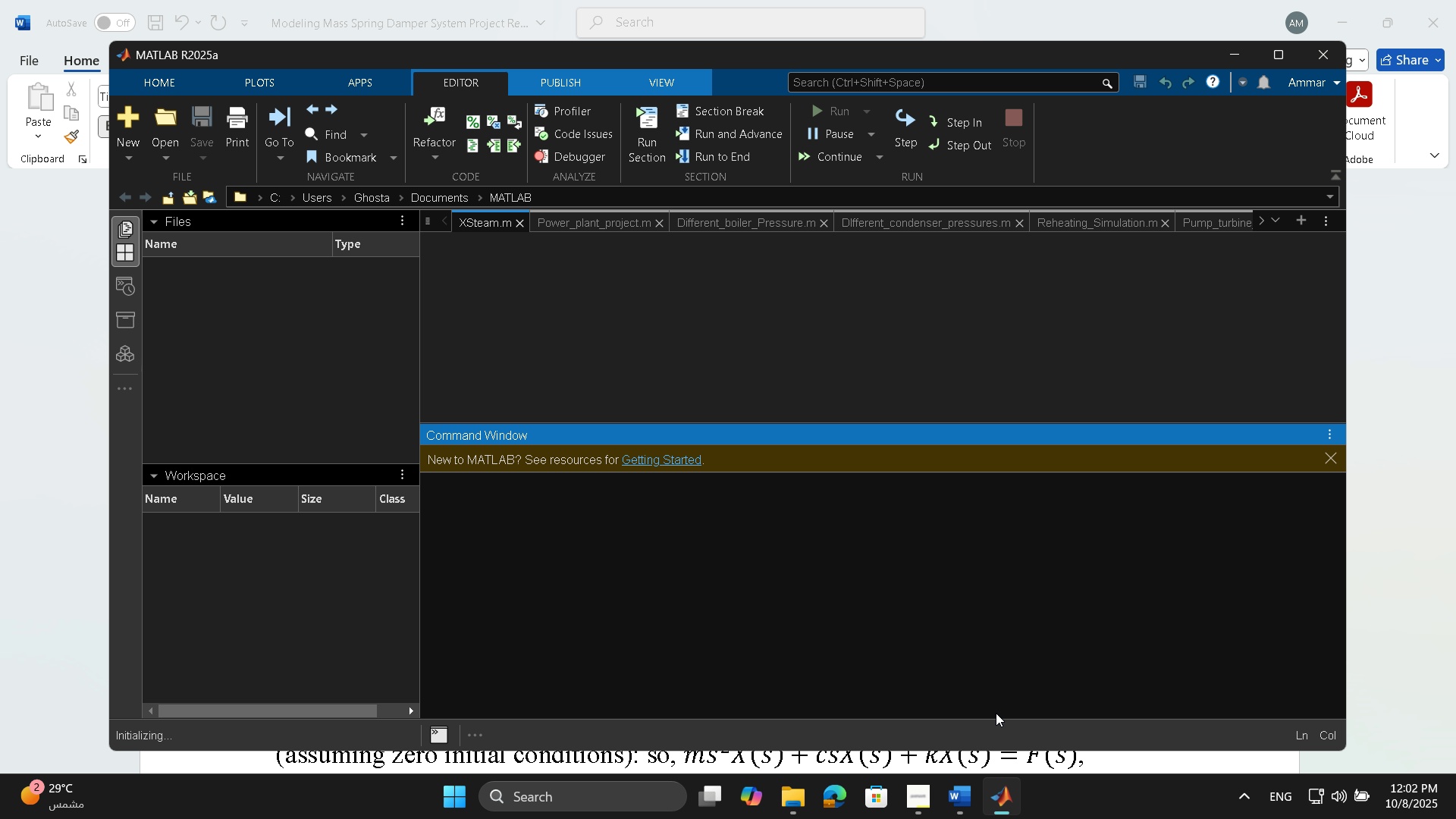 
left_click([160, 86])
 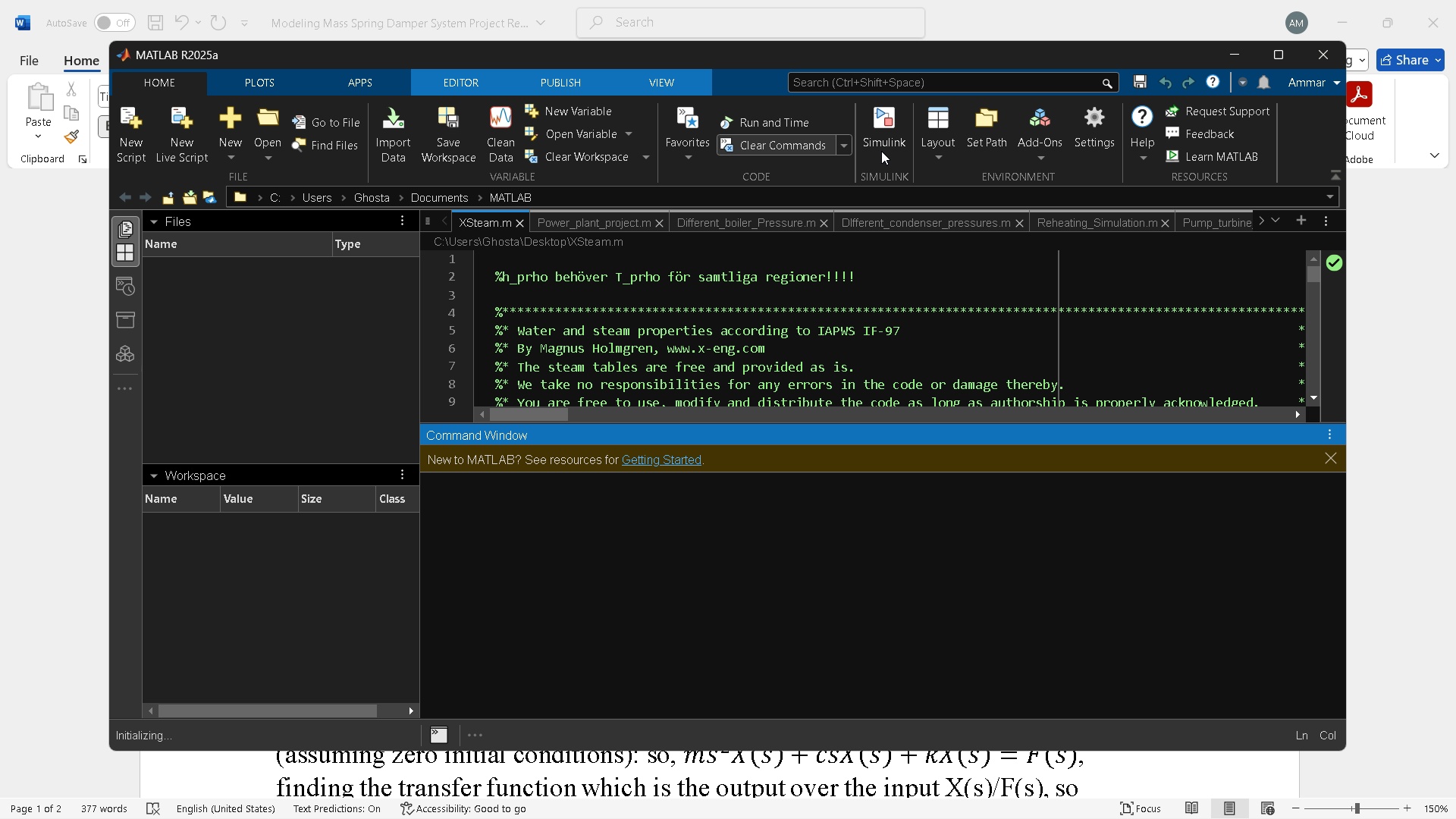 
left_click([878, 133])